 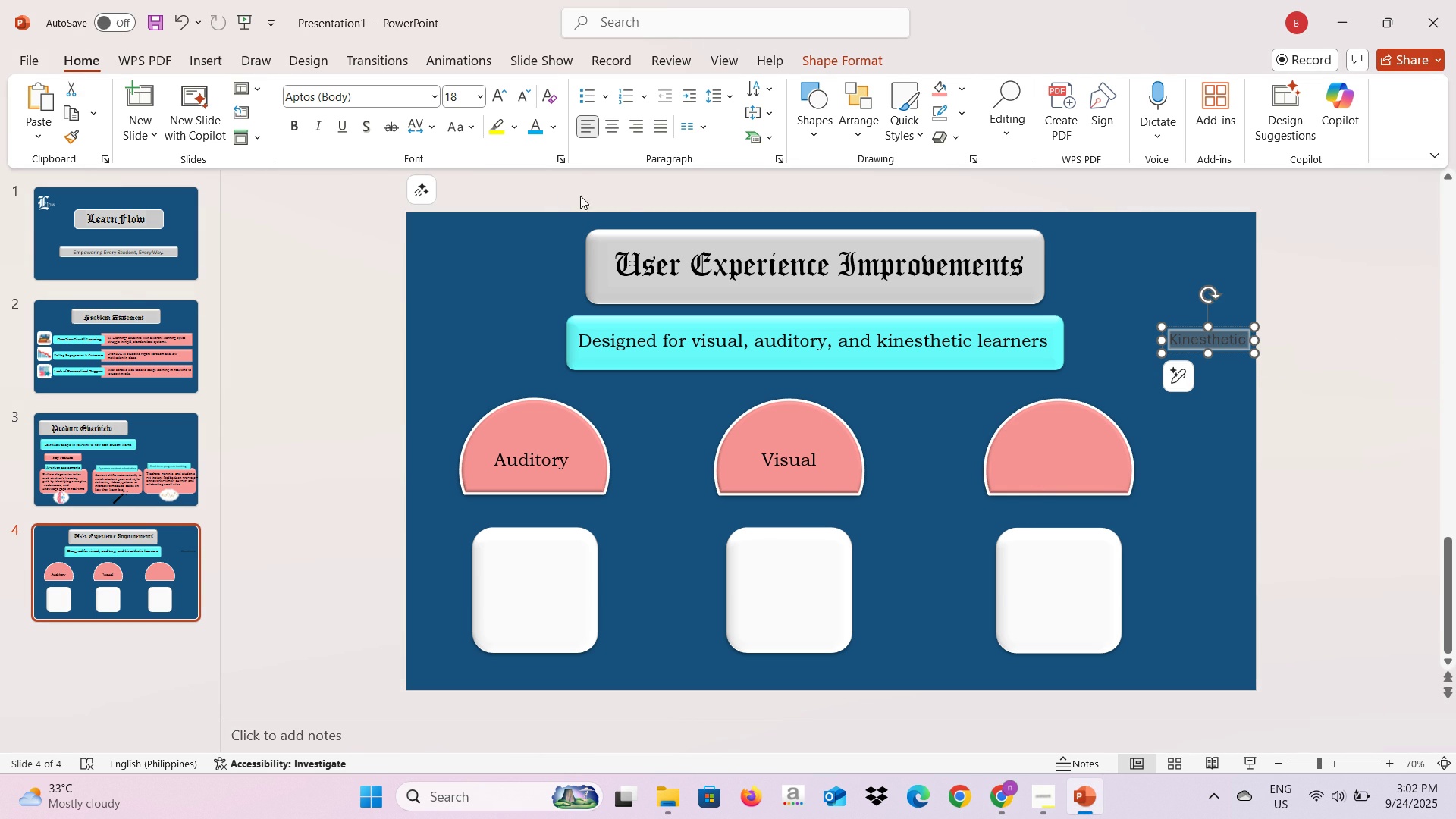 
left_click([436, 102])
 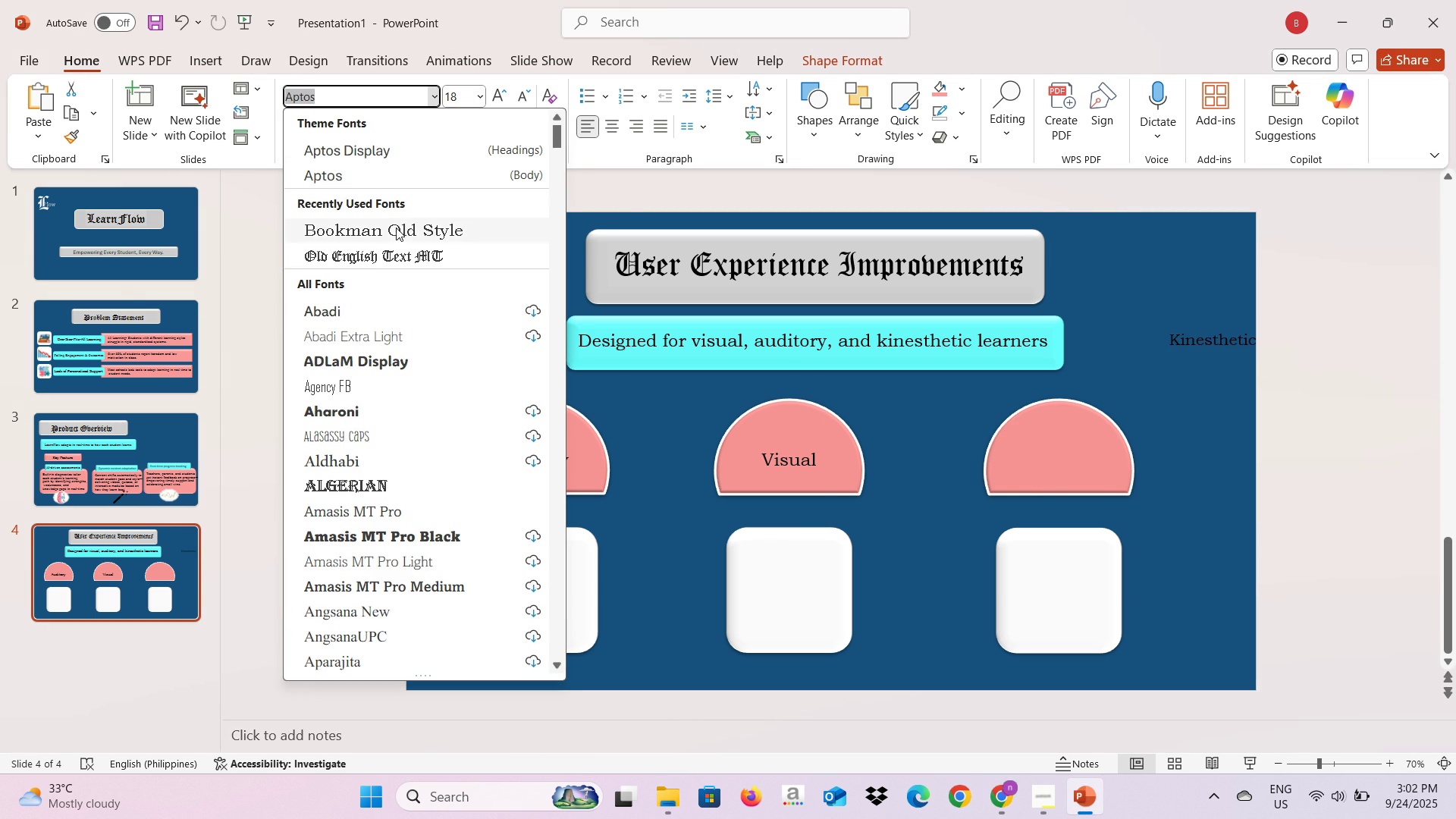 
left_click([394, 231])
 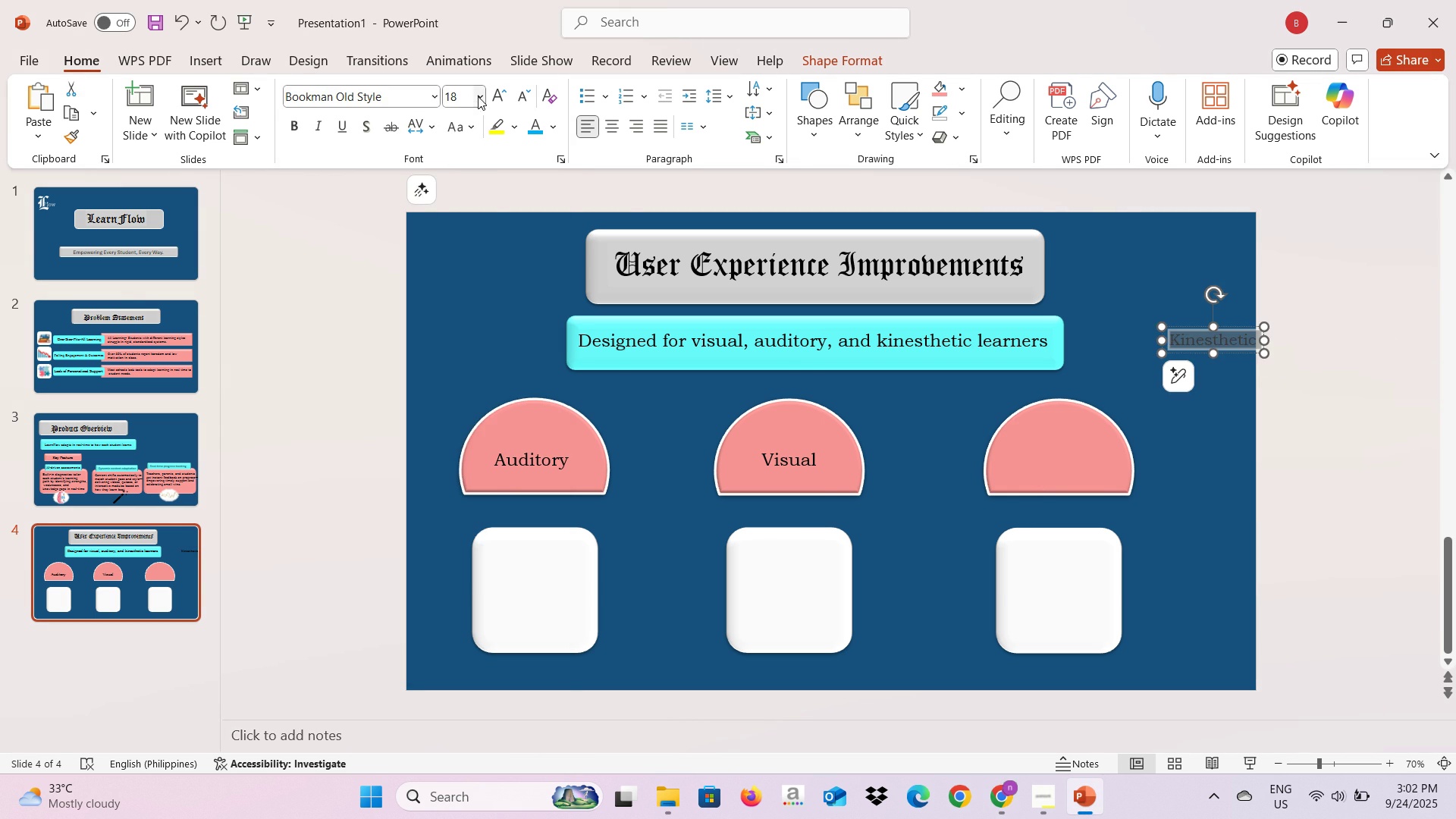 
left_click([478, 96])
 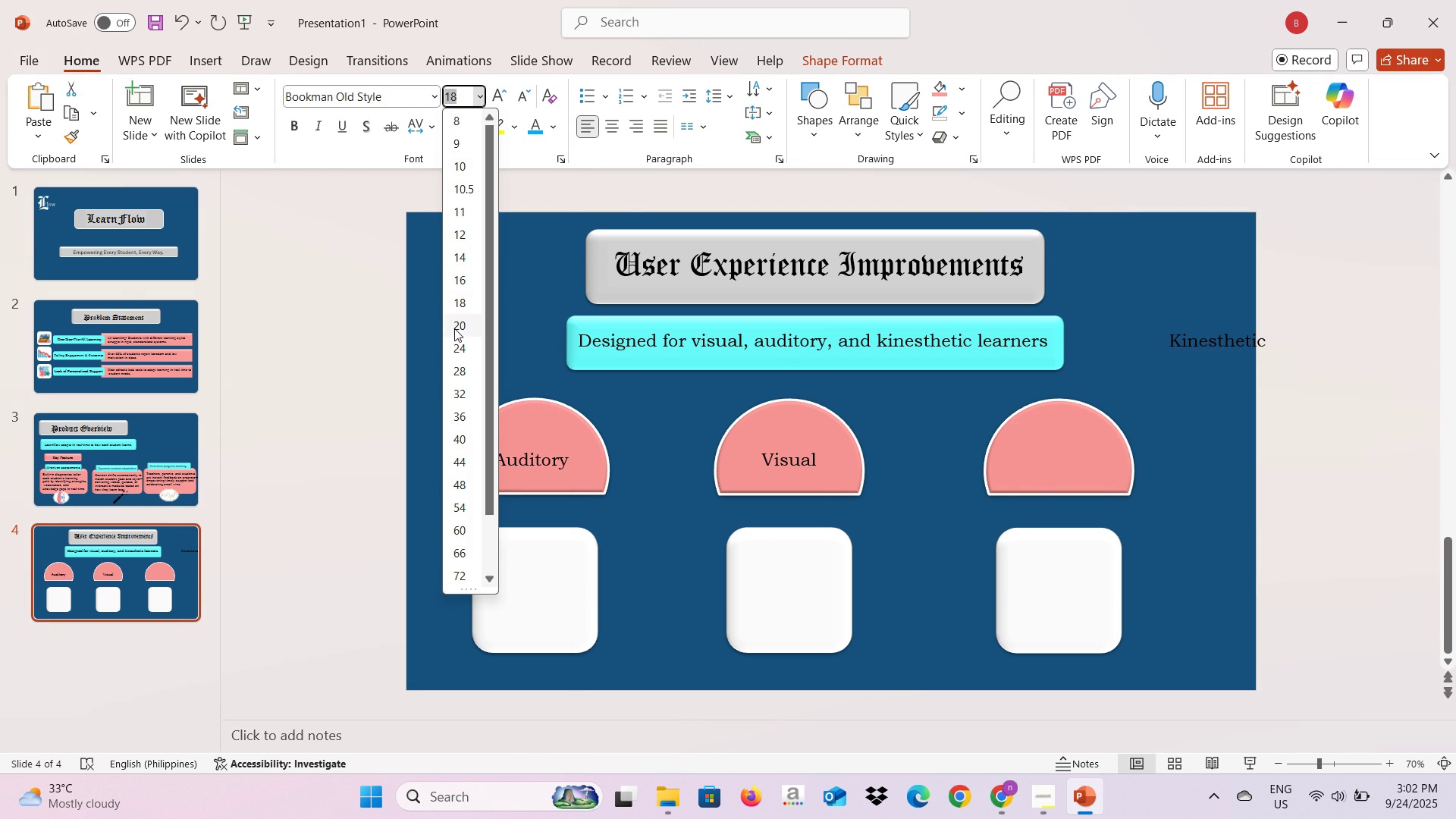 
left_click([454, 328])